 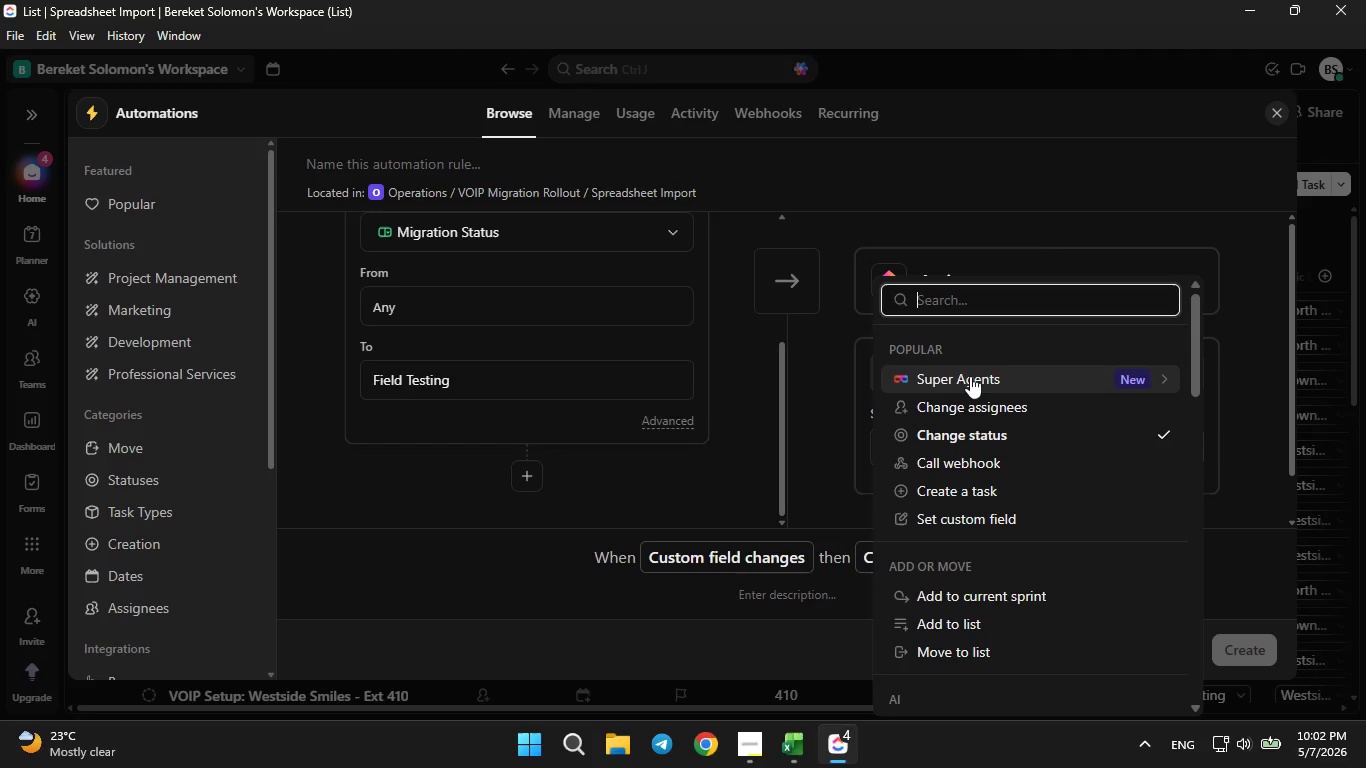 
left_click([953, 411])
 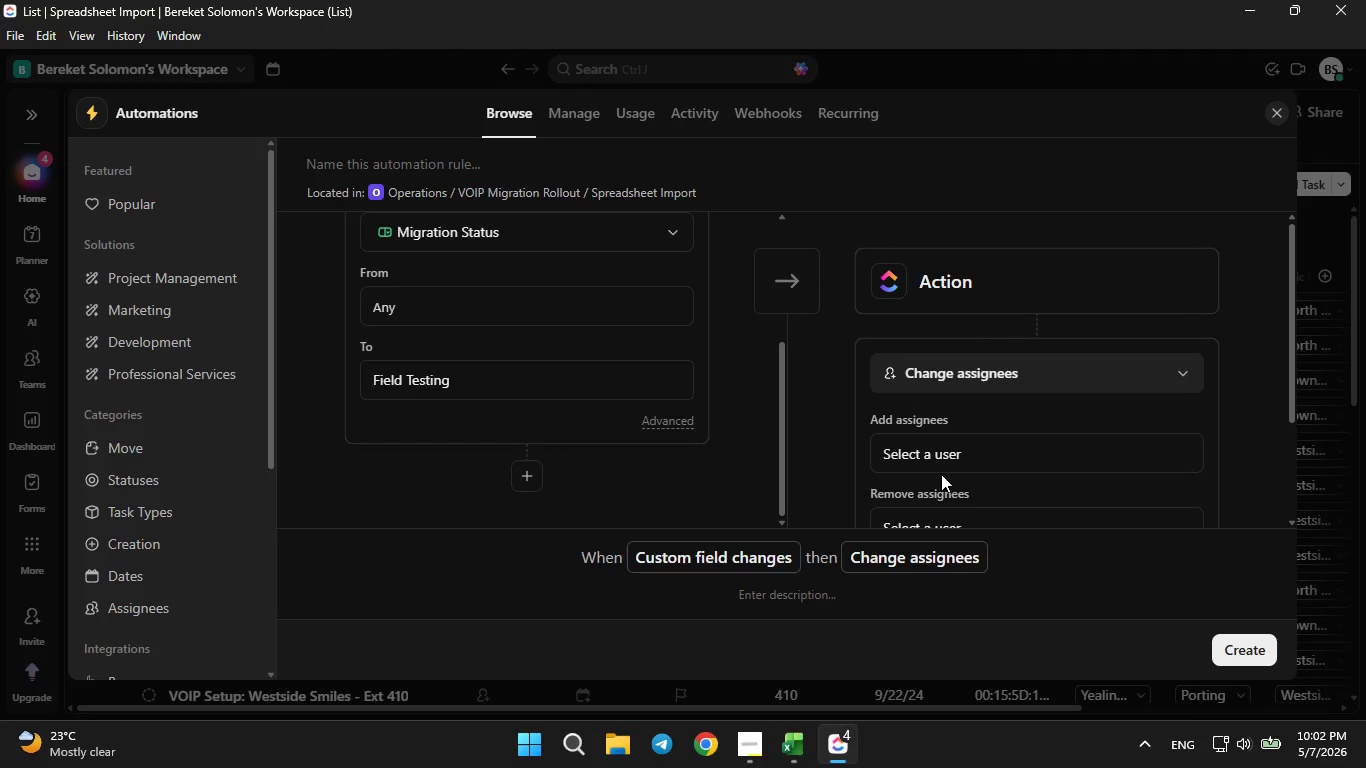 
left_click([936, 459])
 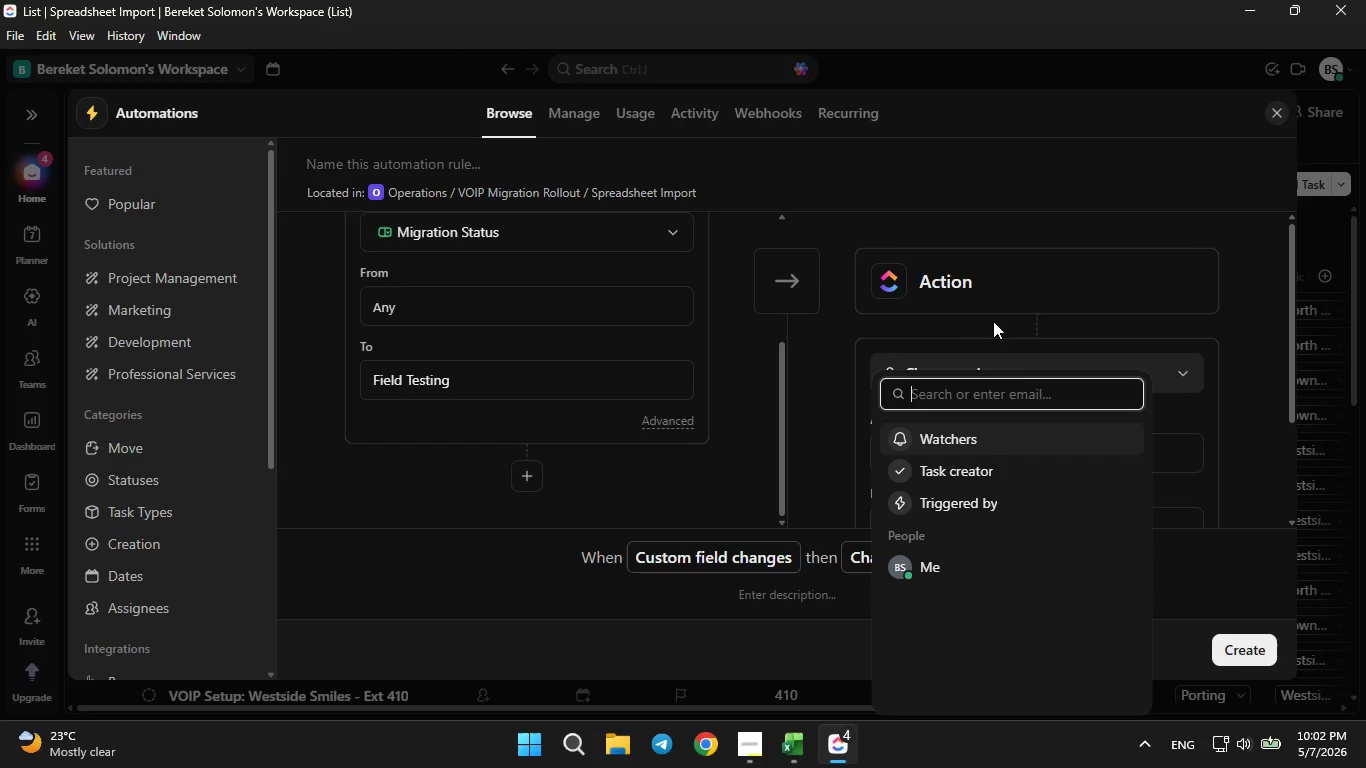 
double_click([997, 357])
 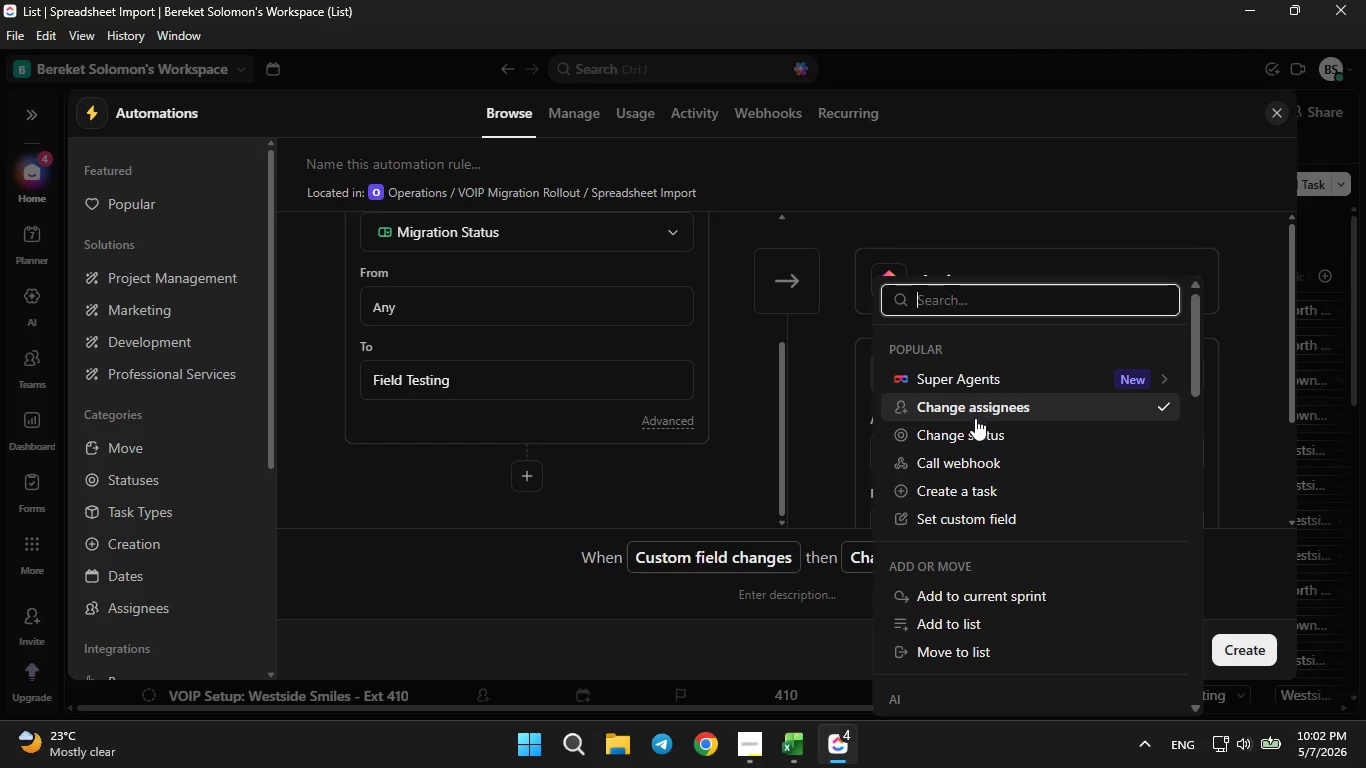 
scroll: coordinate [965, 433], scroll_direction: down, amount: 7.0
 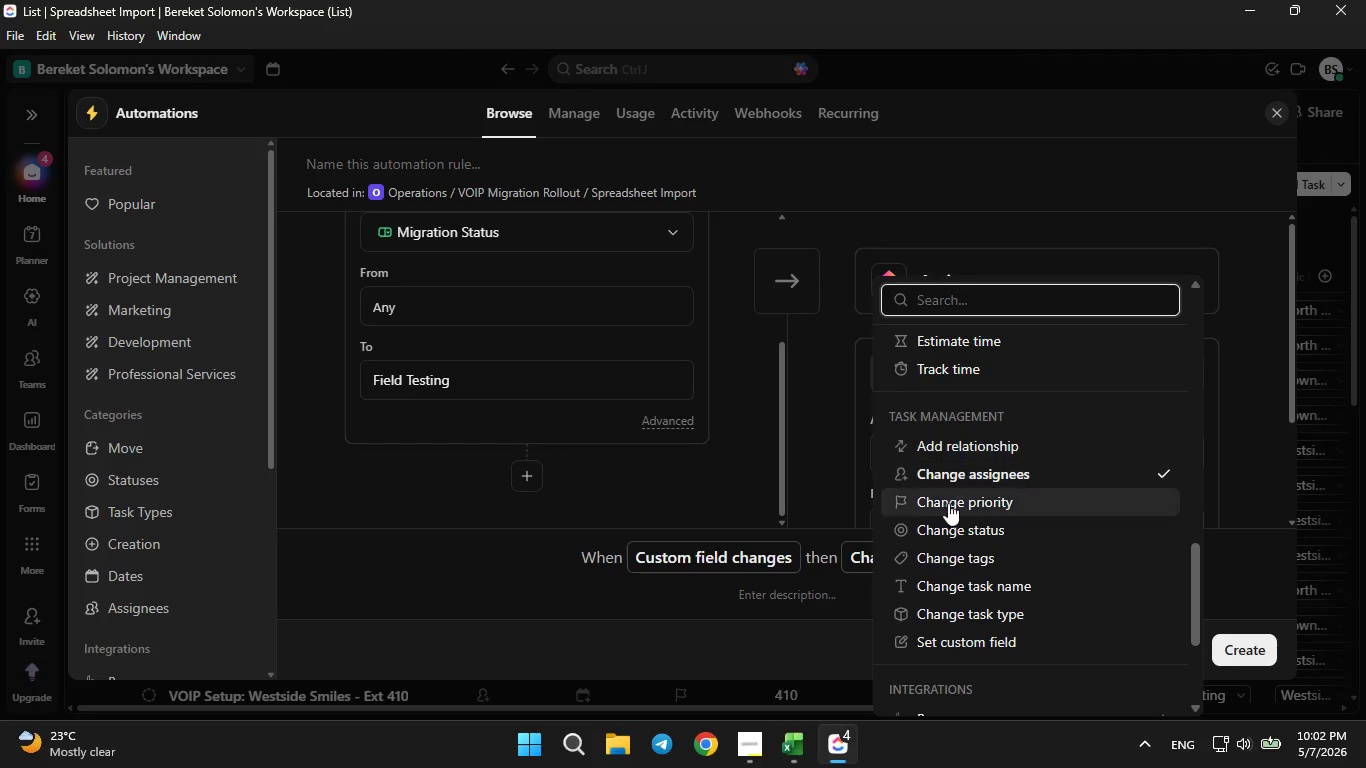 
left_click([945, 560])
 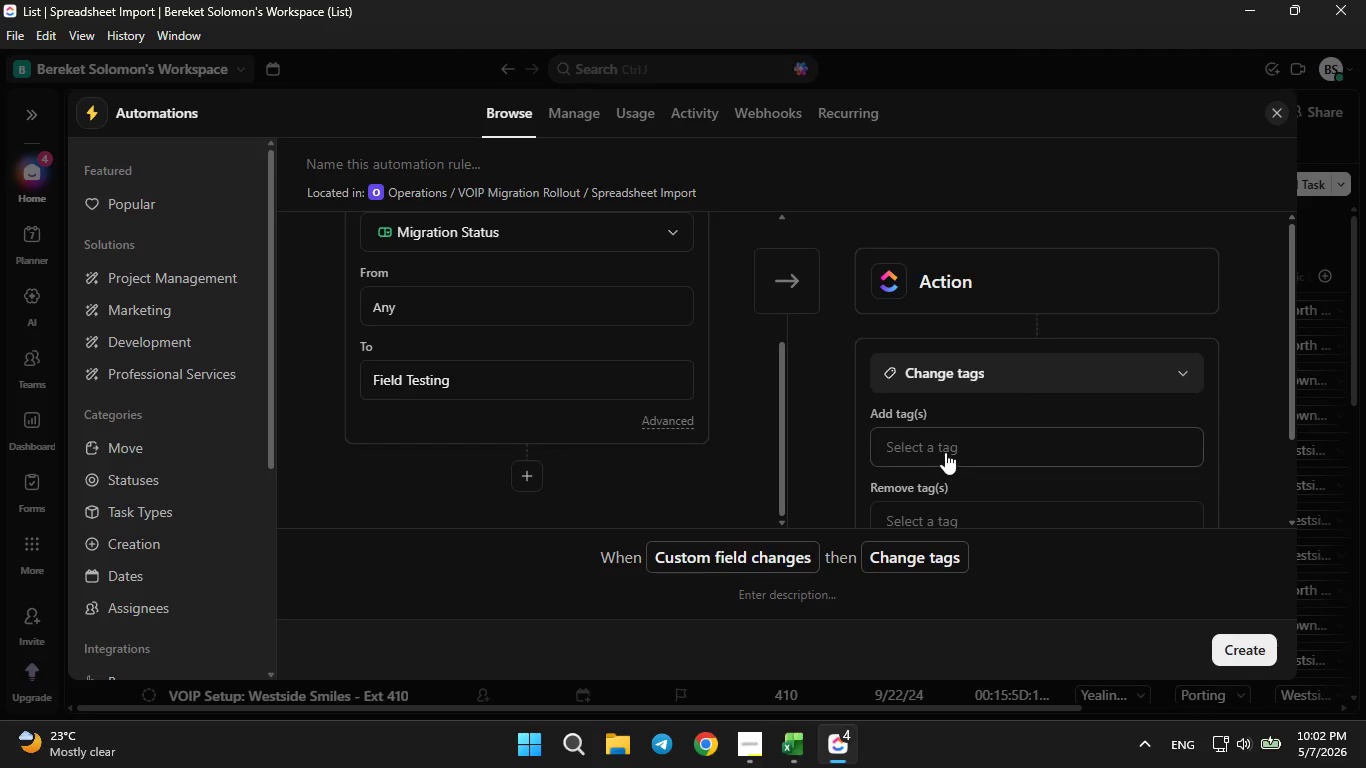 
left_click([946, 450])
 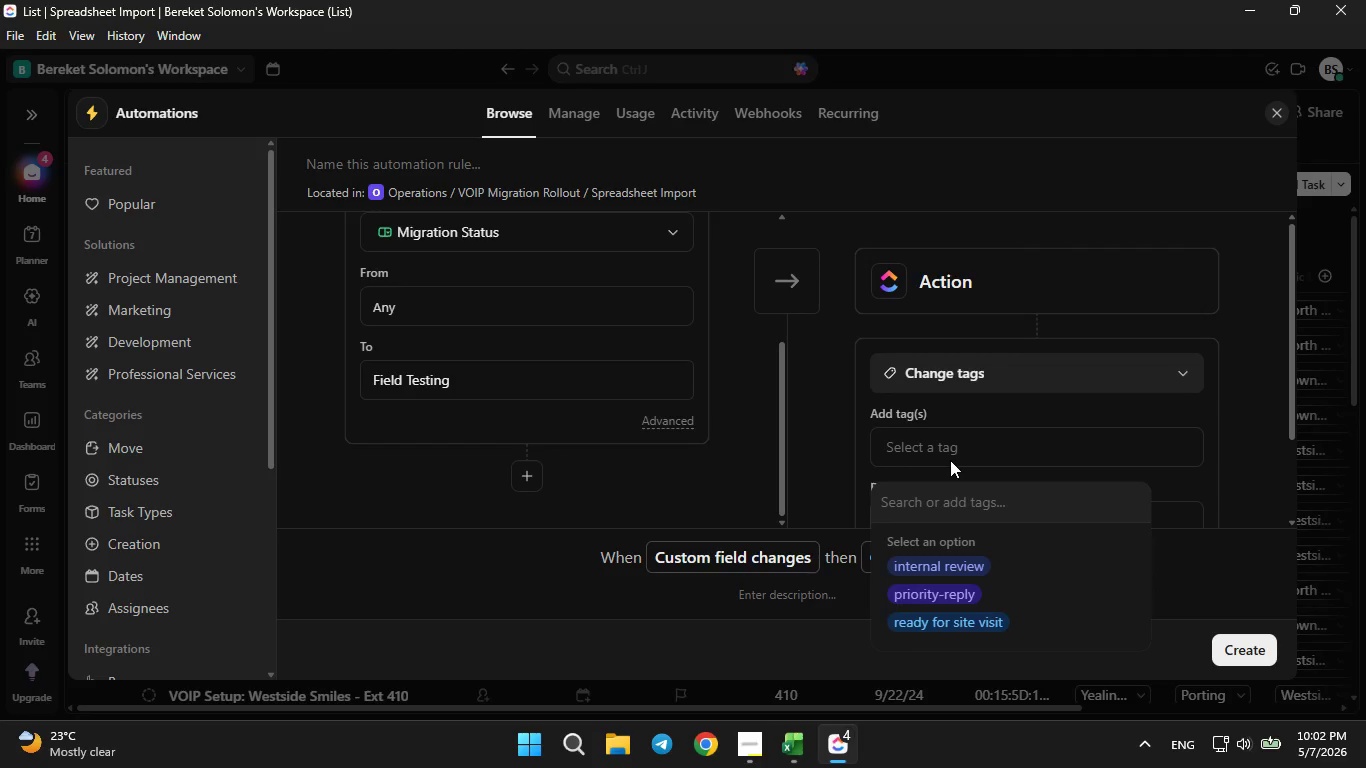 
wait(6.7)
 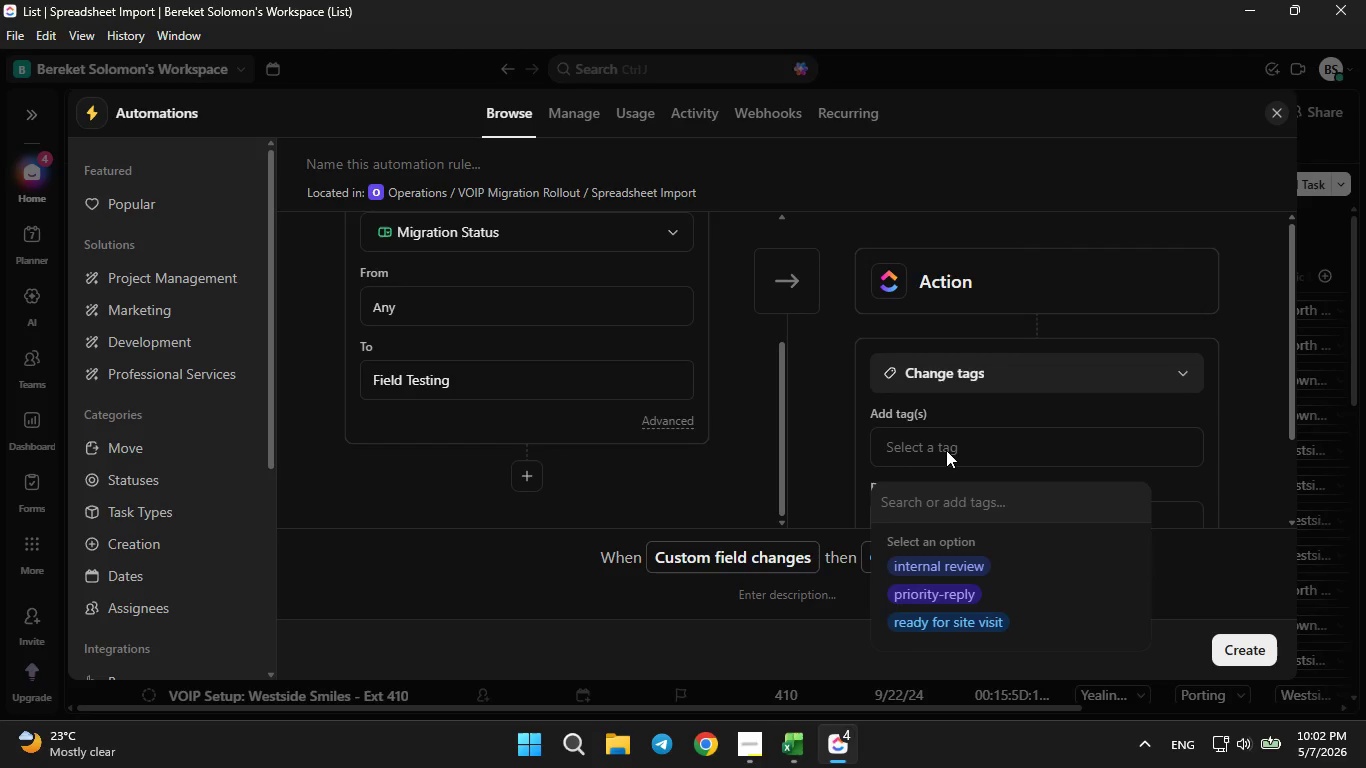 
type(Technician Lead)
 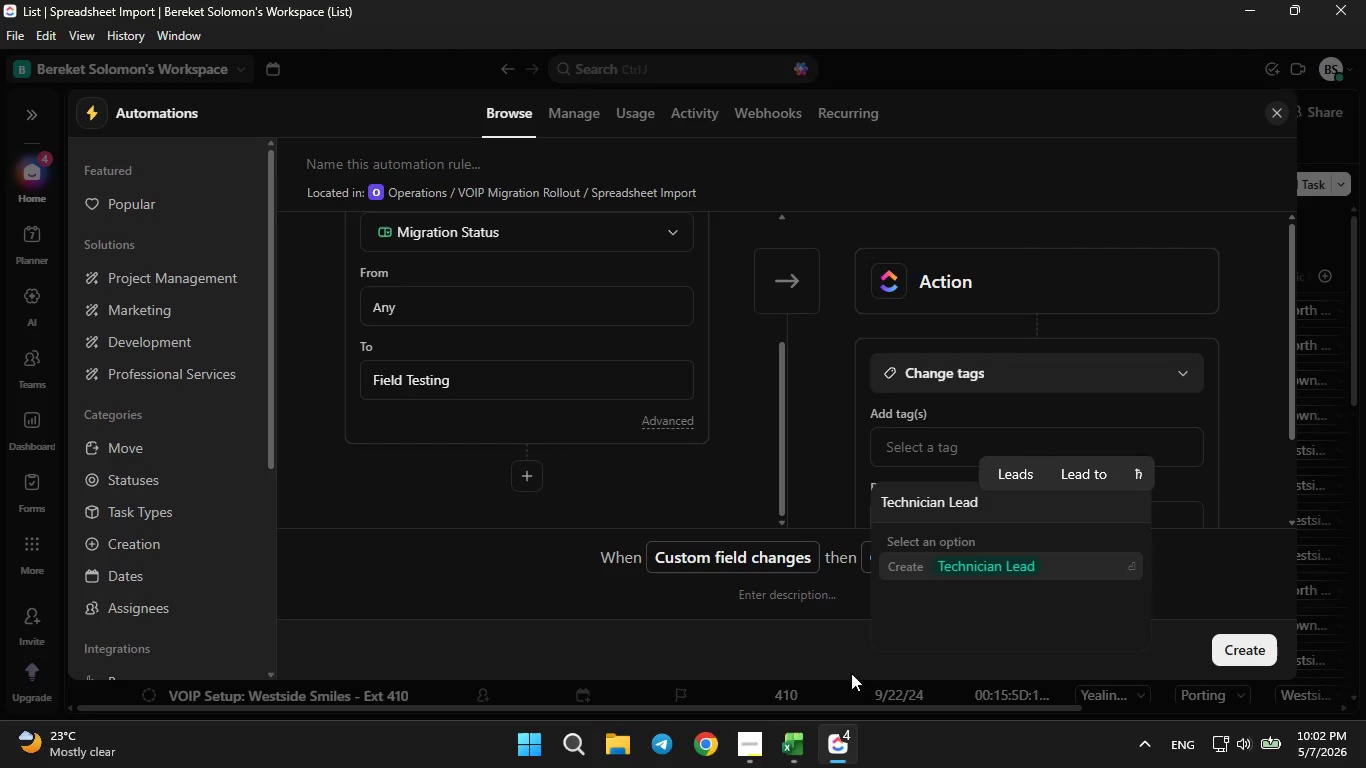 
left_click([756, 761])